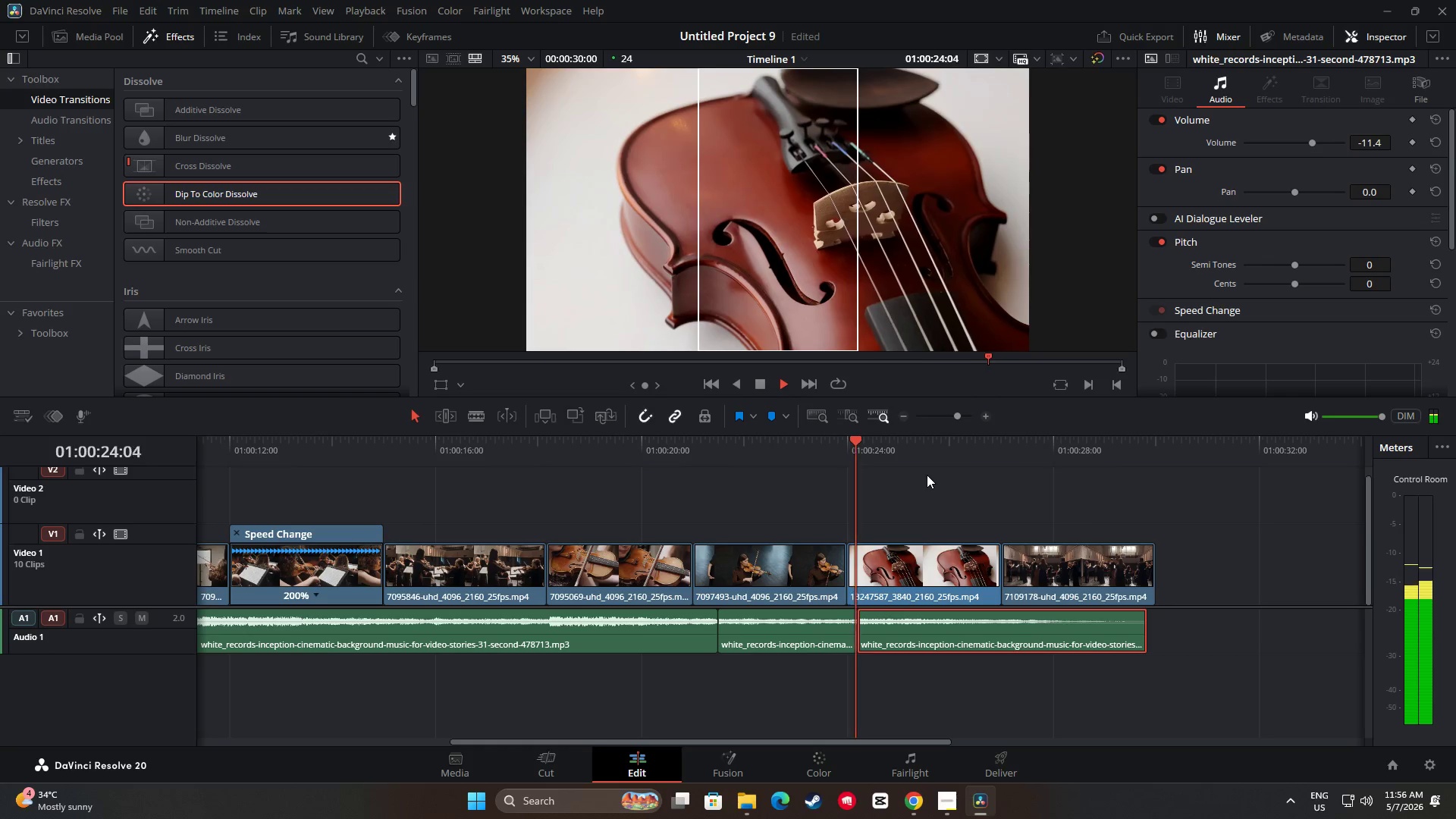 
key(Space)
 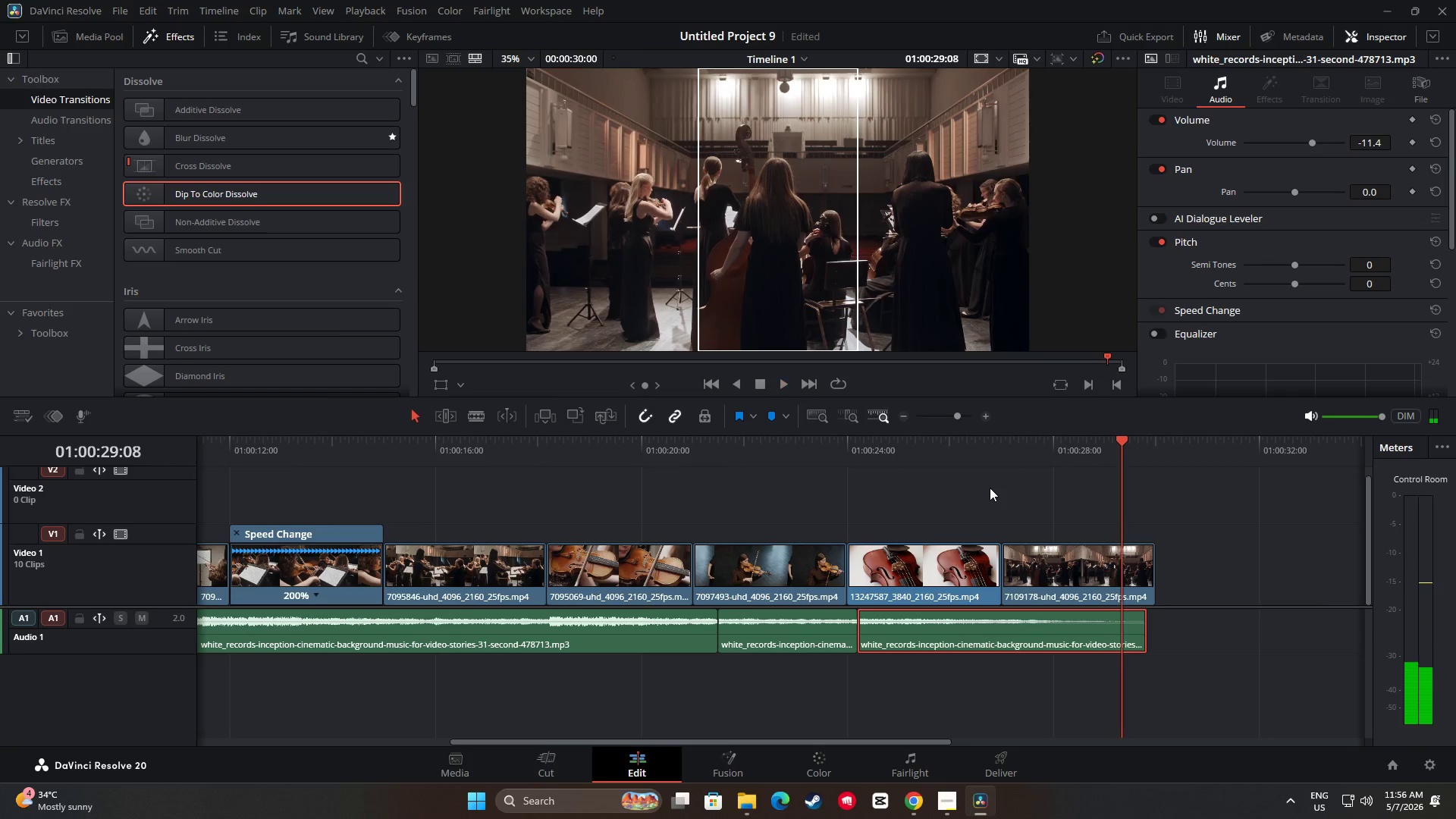 
key(Space)
 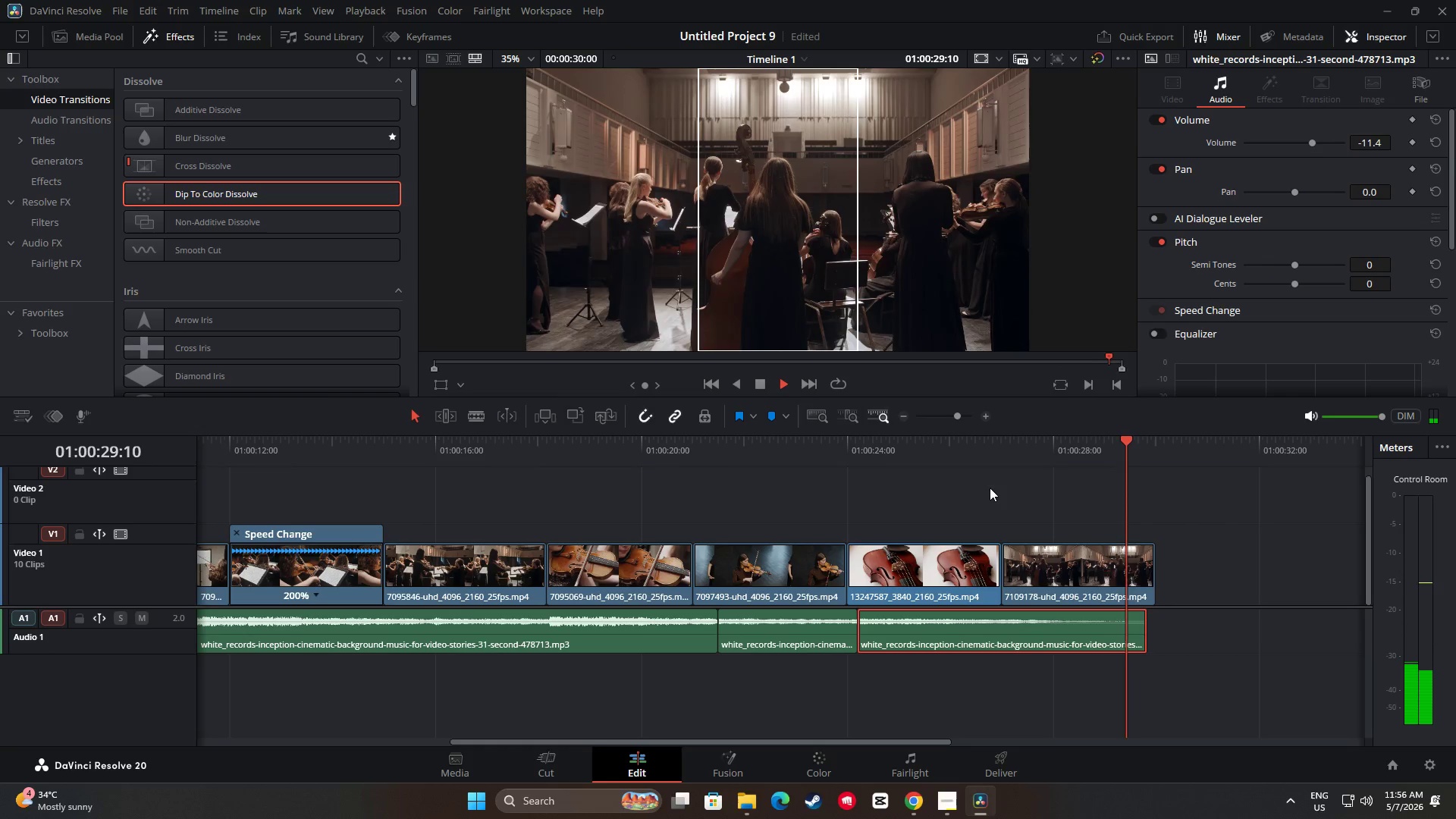 
key(Space)
 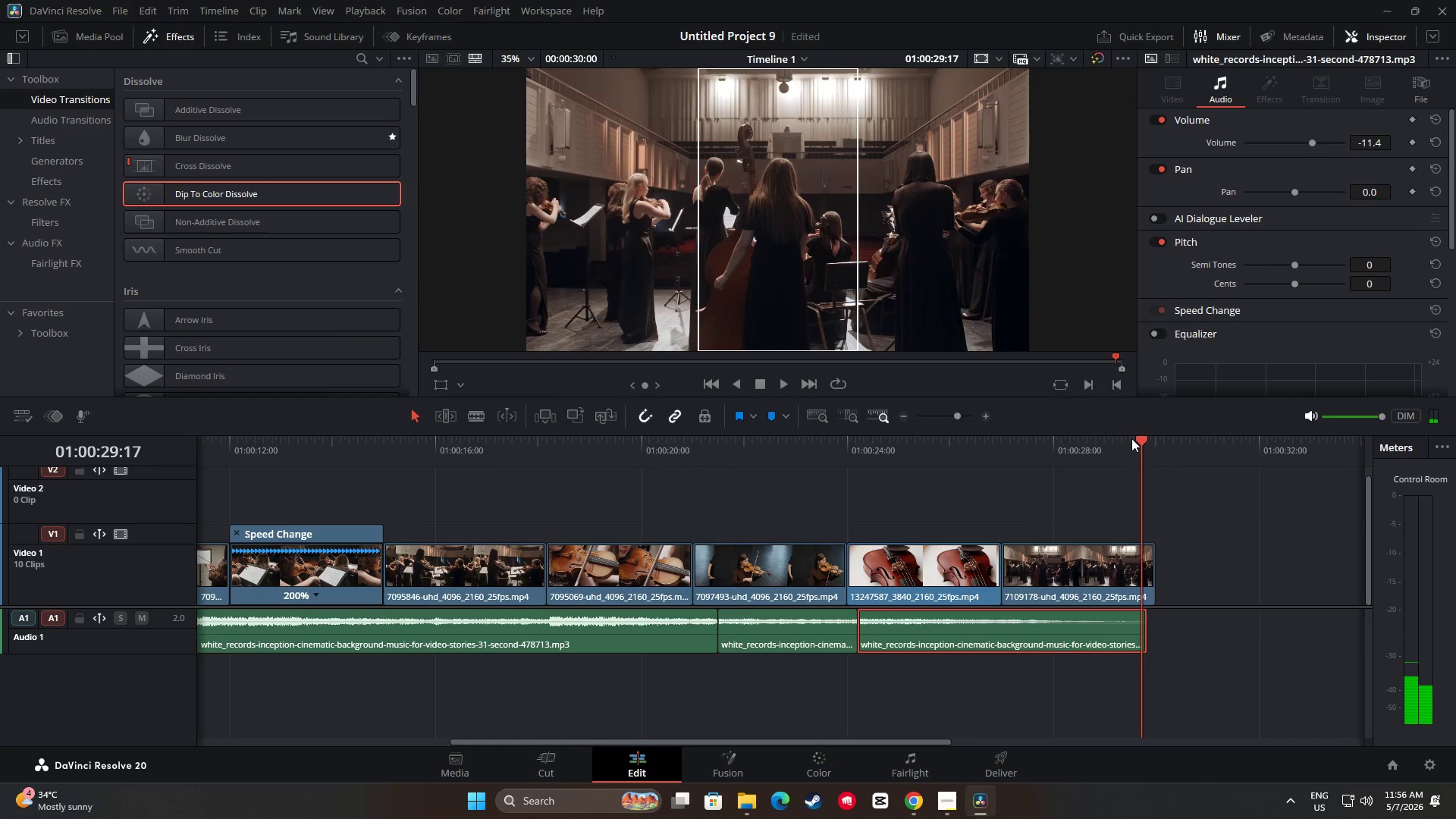 
left_click_drag(start_coordinate=[1141, 441], to_coordinate=[72, 477])
 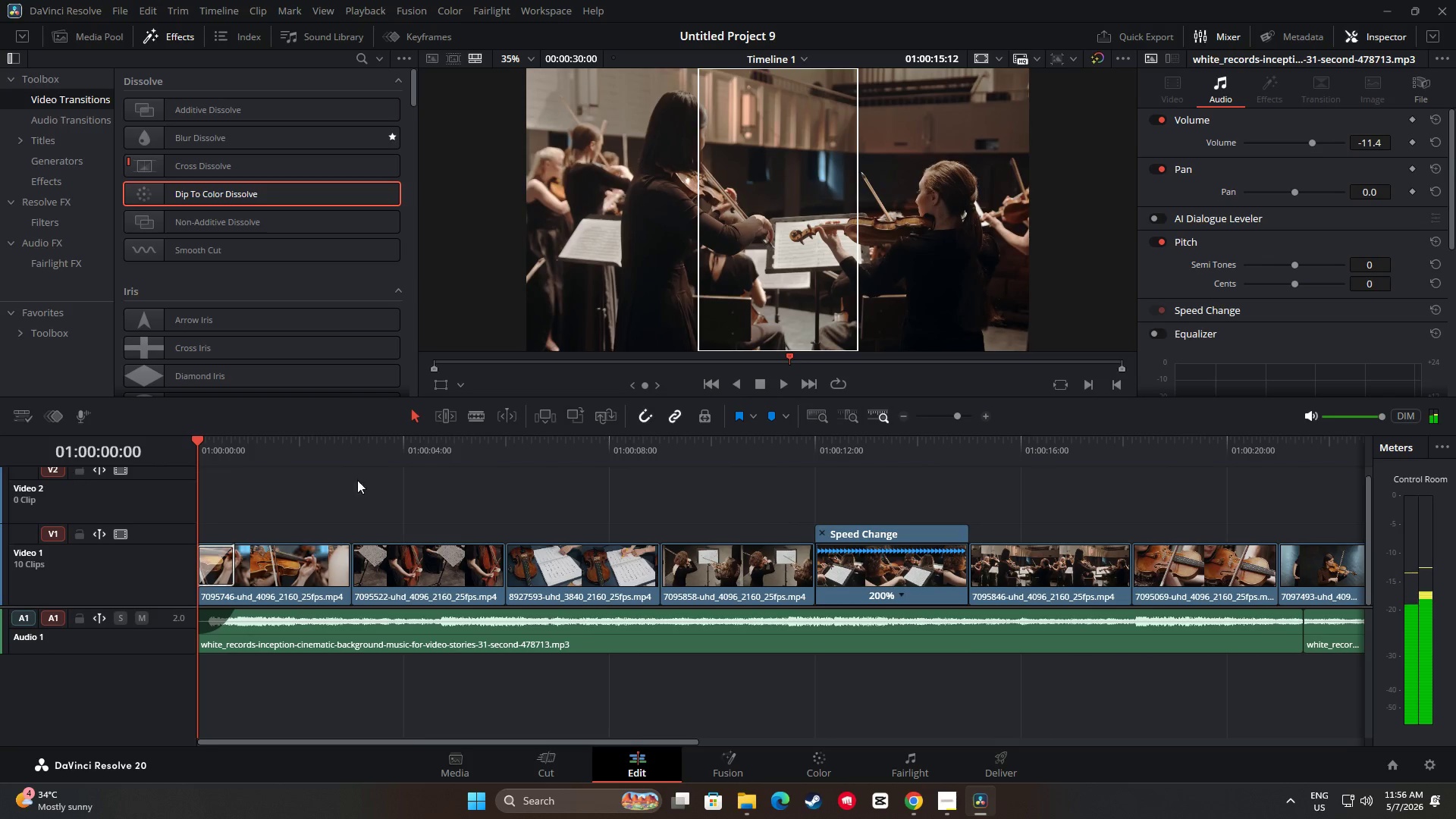 
key(Space)
 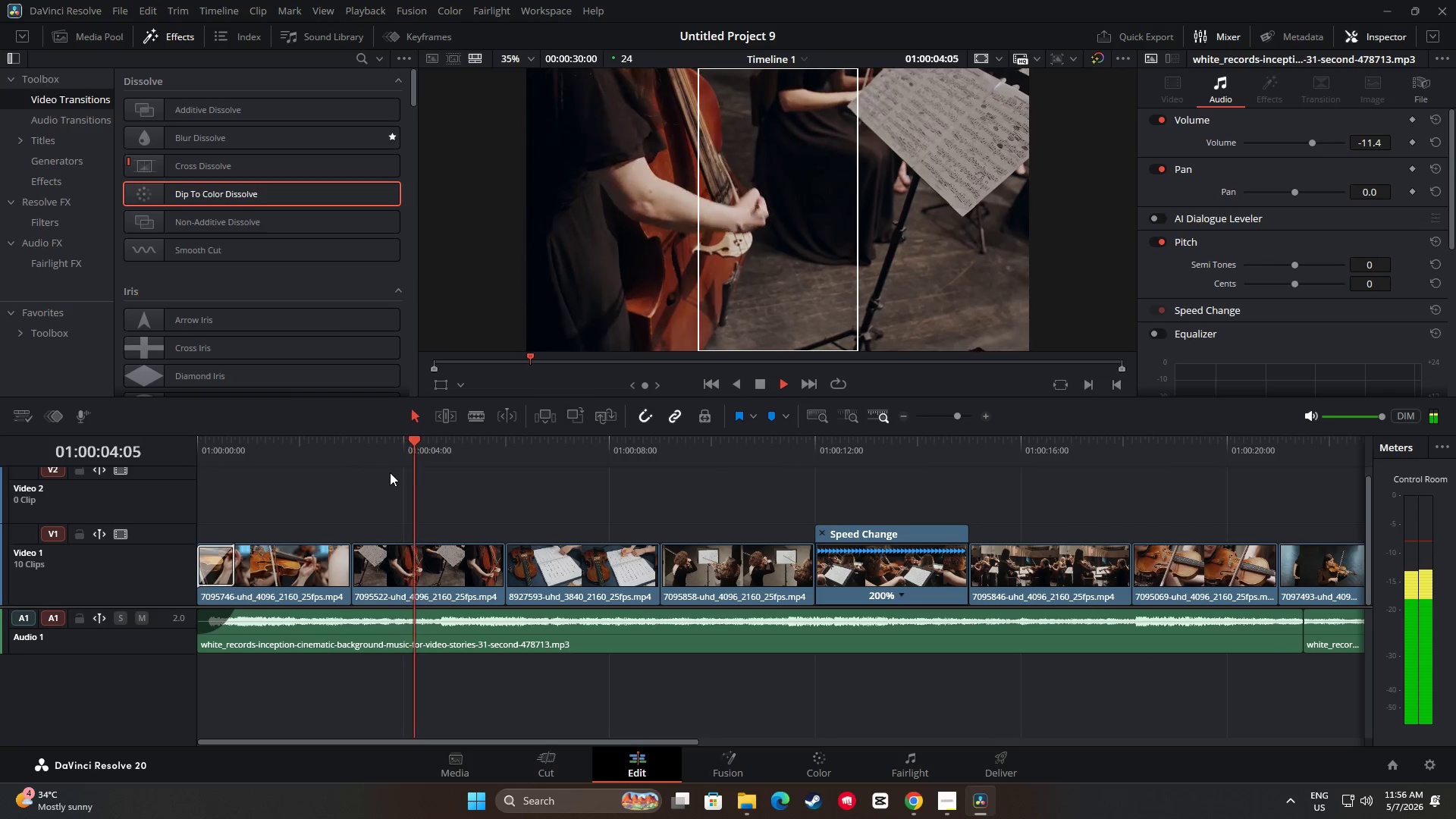 
wait(9.72)
 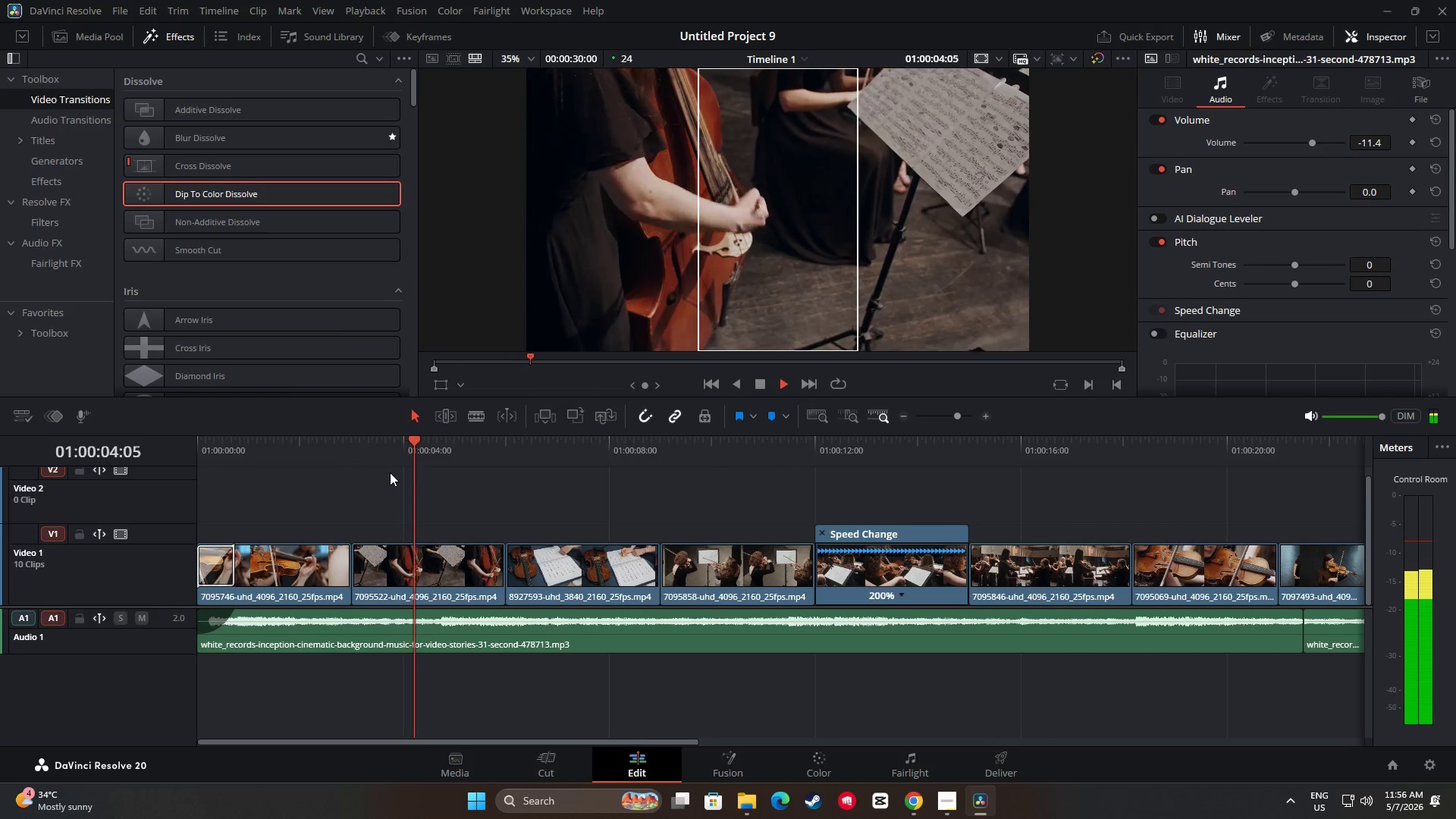 
left_click([945, 795])